 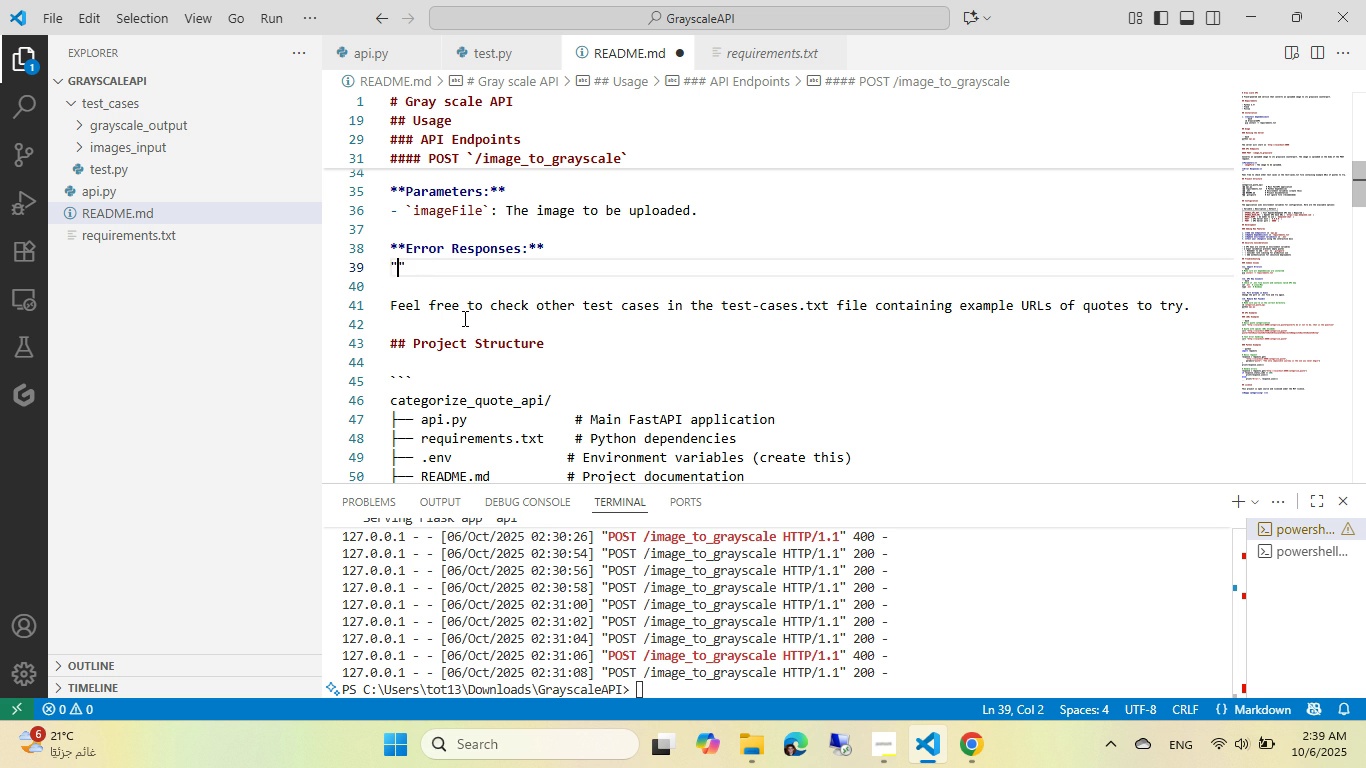 
key(Shift+ArrowLeft)
 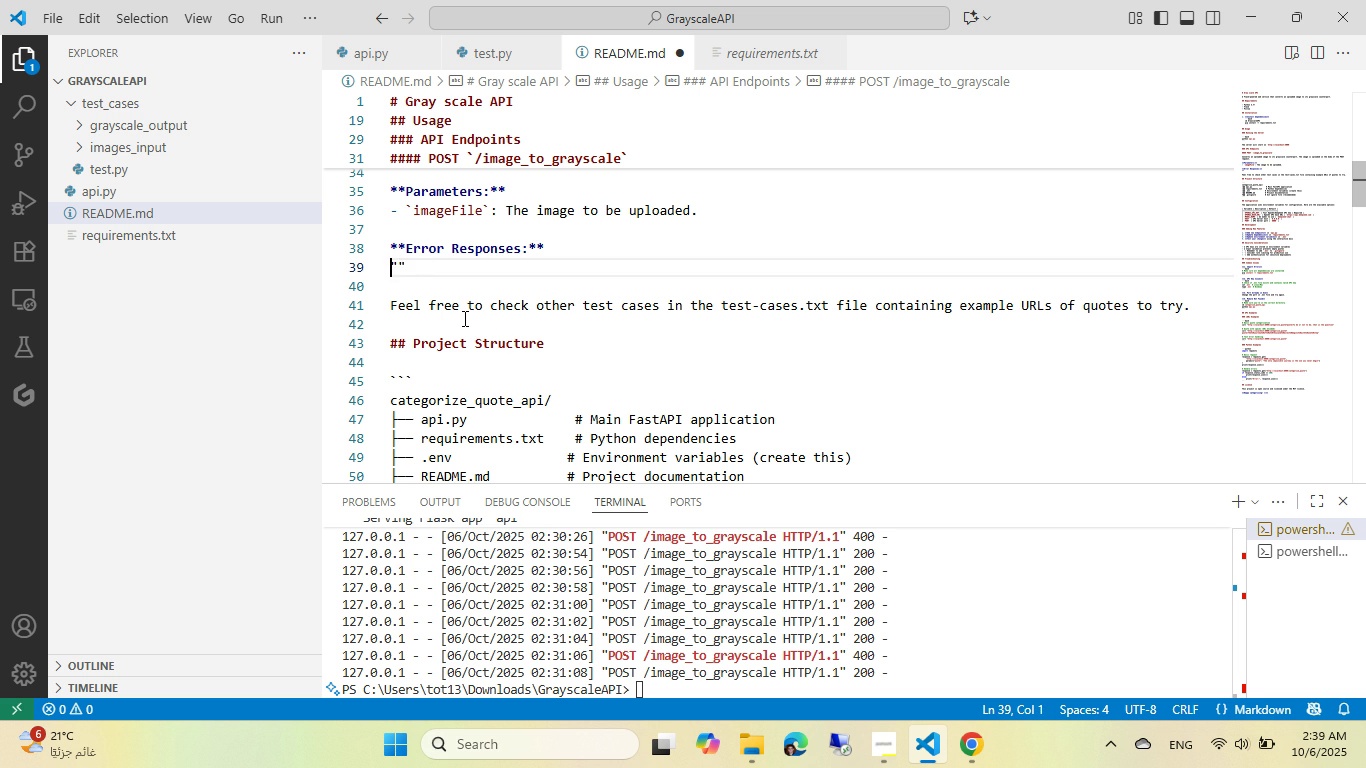 
key(ArrowLeft)
 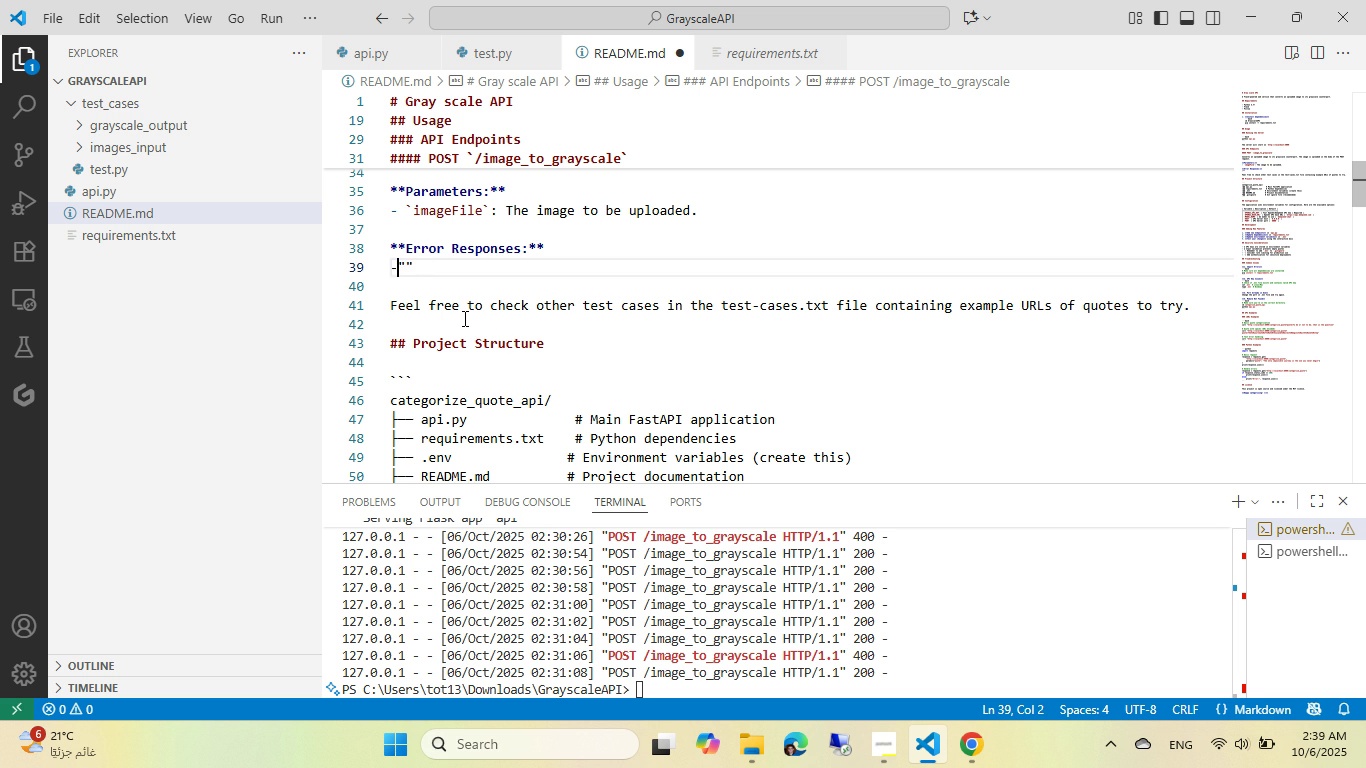 
key(Minus)
 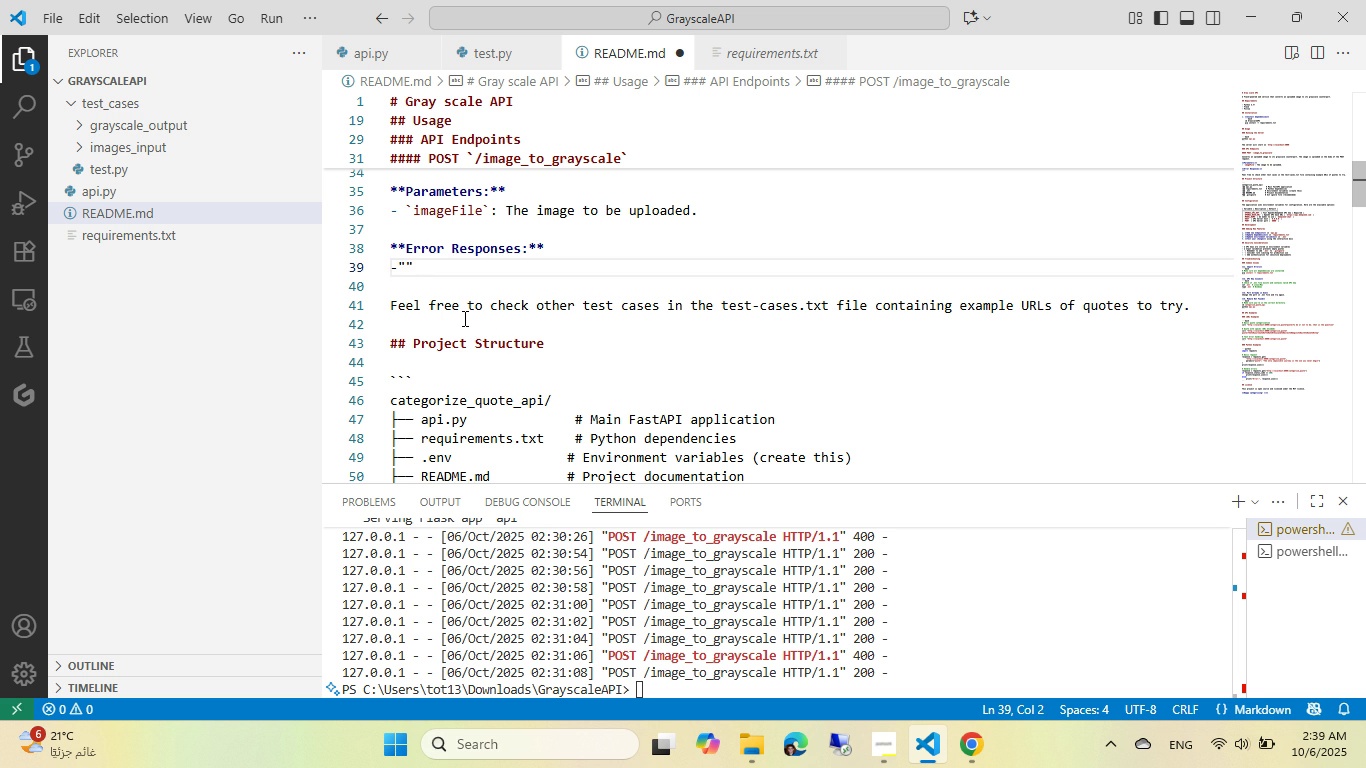 
key(ArrowRight)
 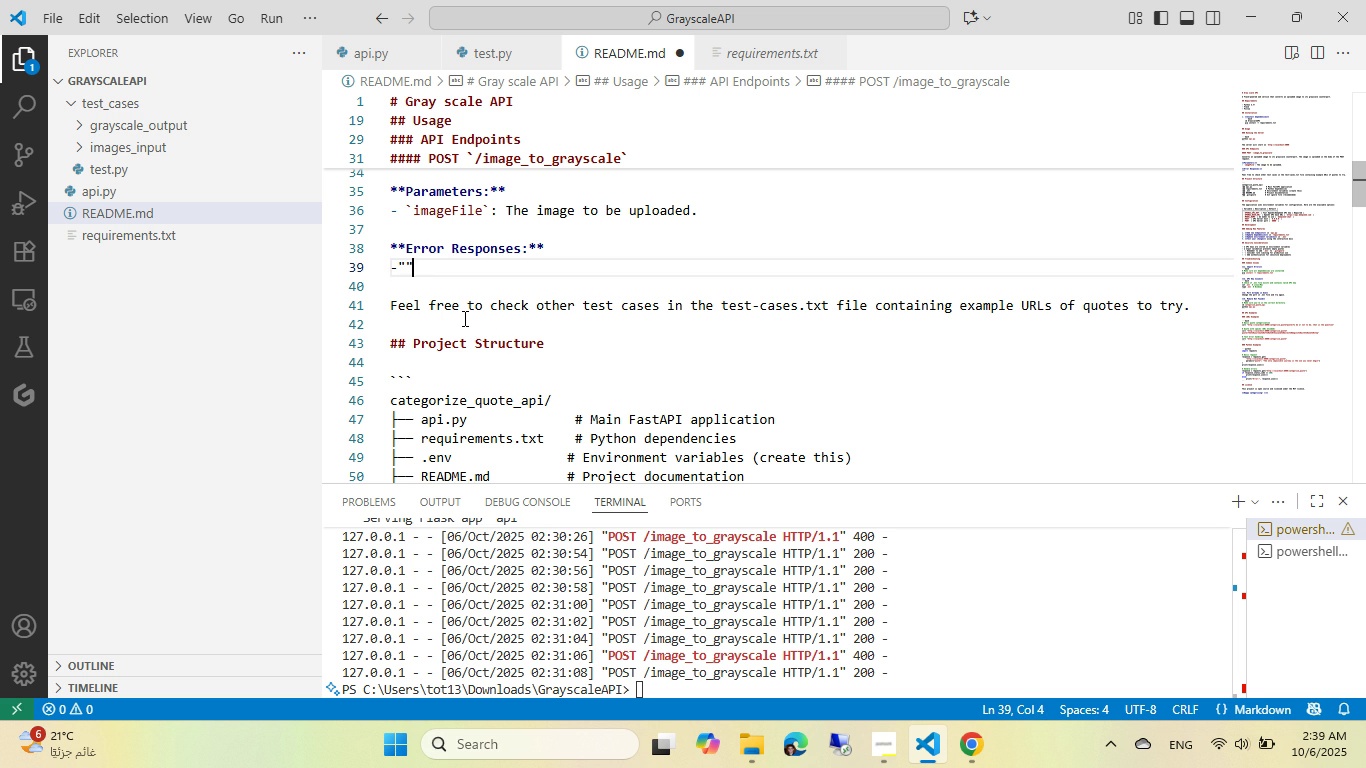 
key(ArrowRight)
 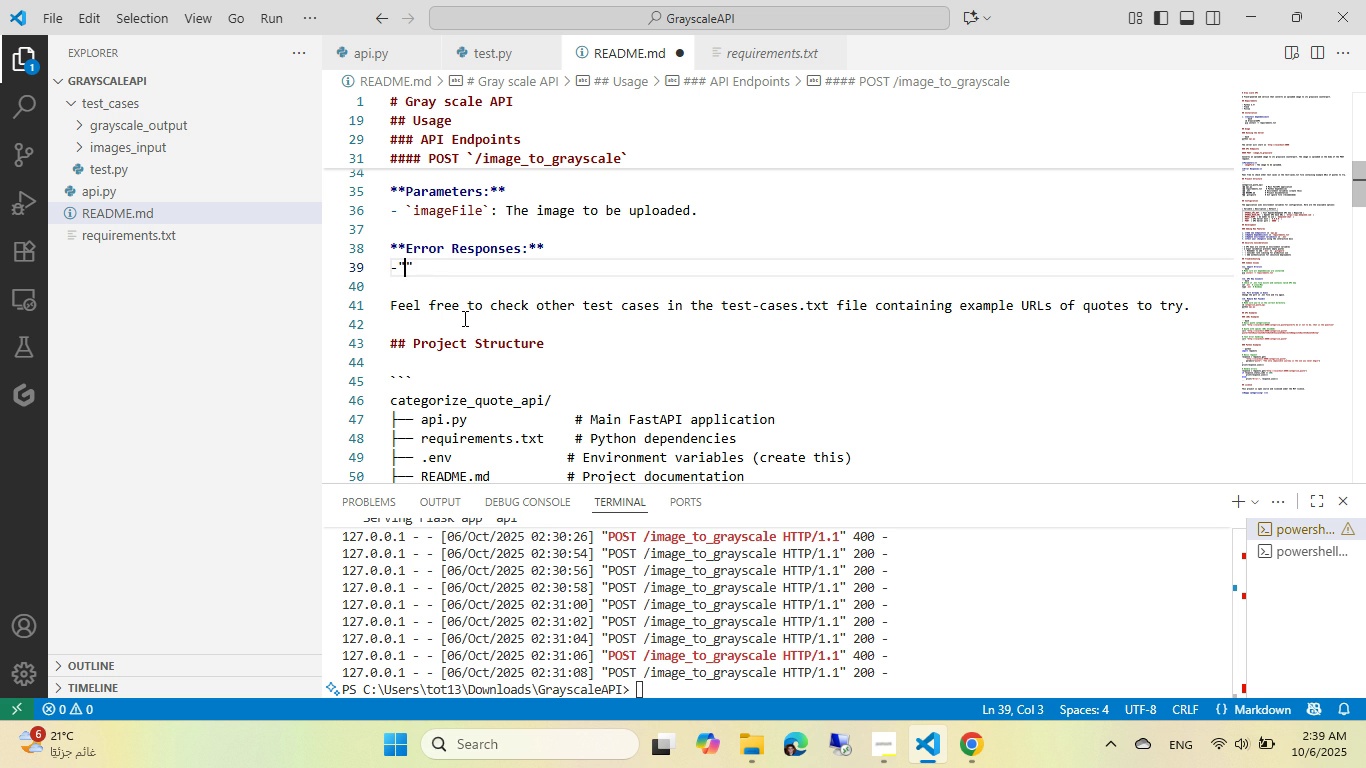 
key(ArrowLeft)
 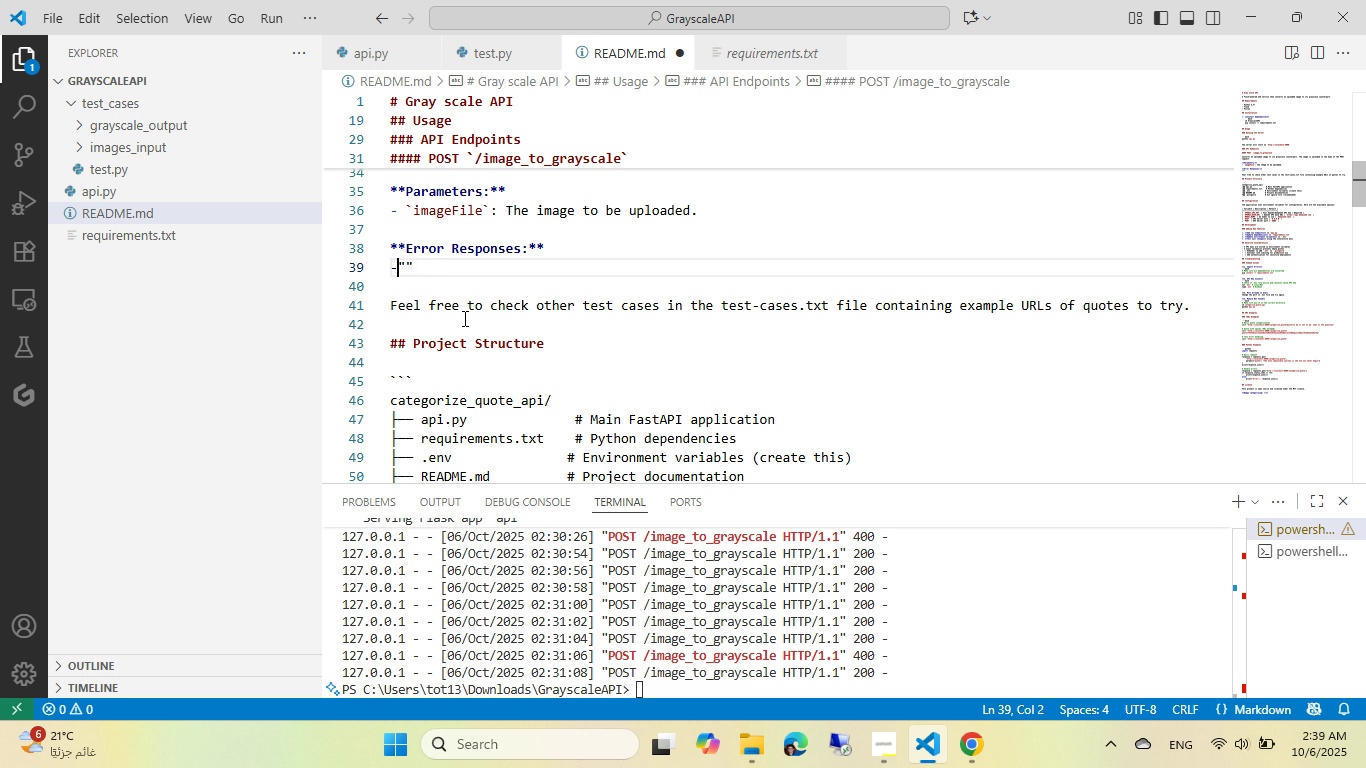 
key(ArrowLeft)
 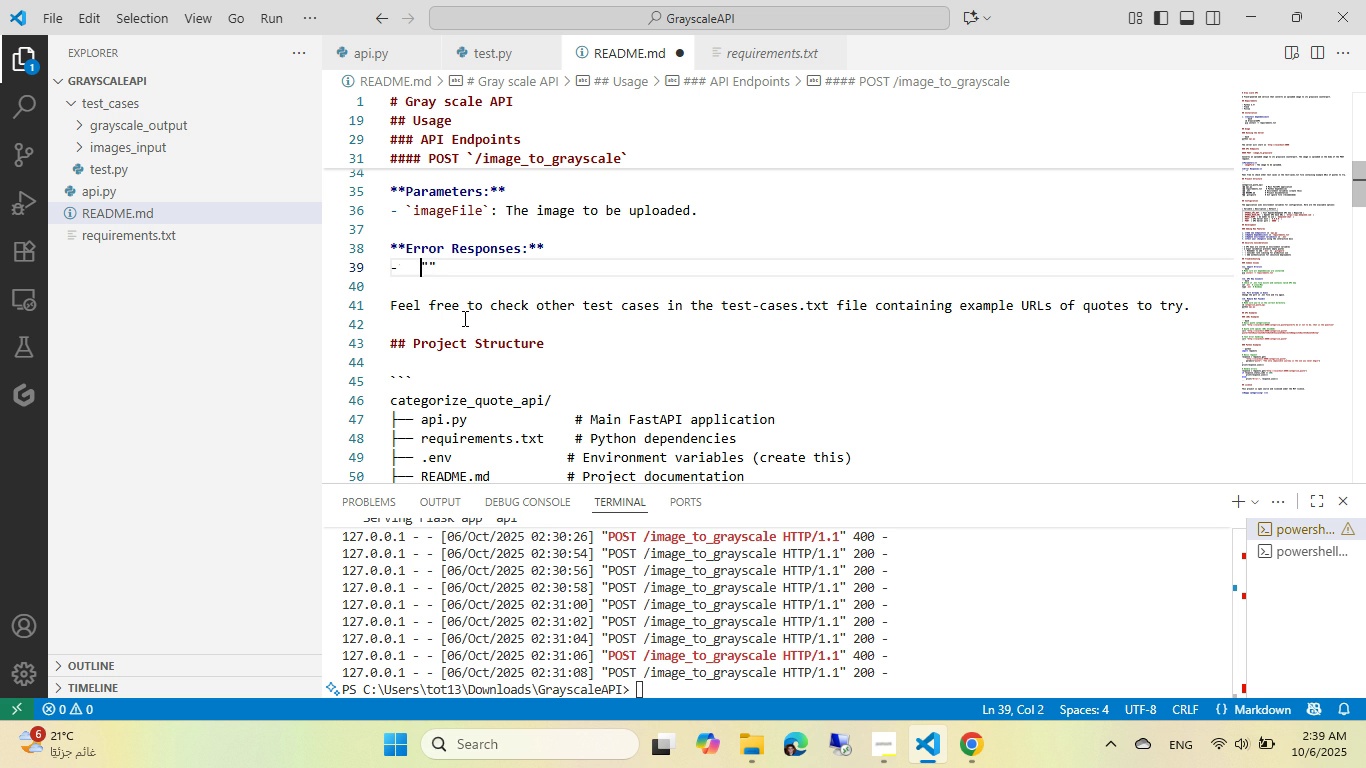 
key(Tab)
 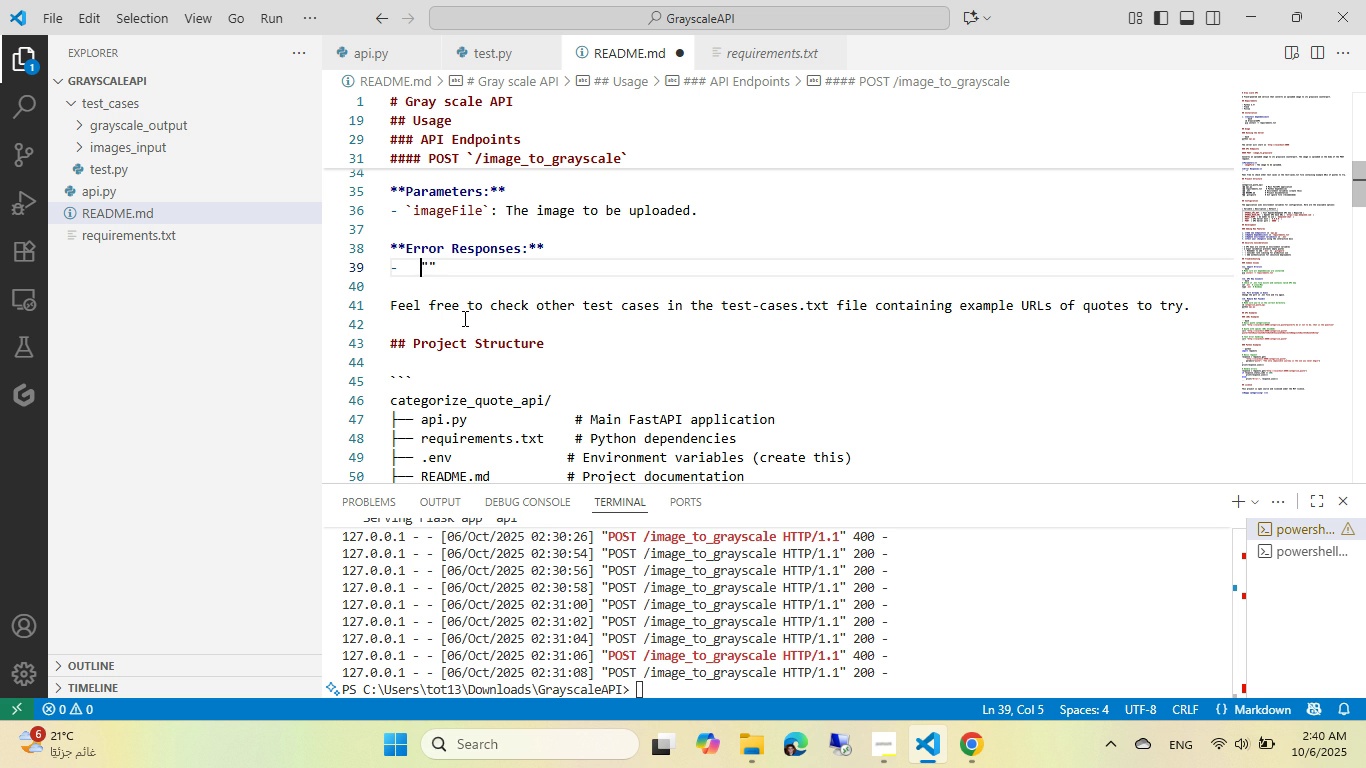 
key(ArrowRight)
 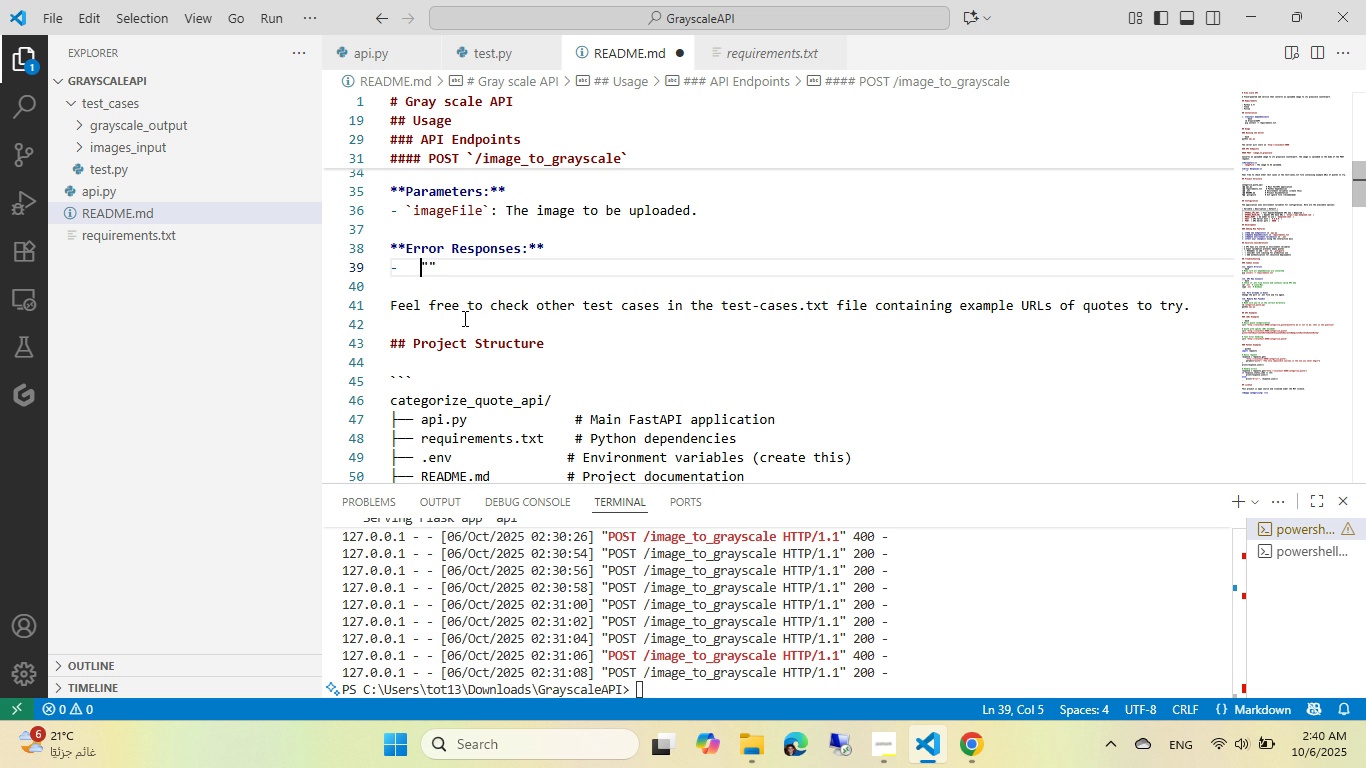 
key(ArrowLeft)
 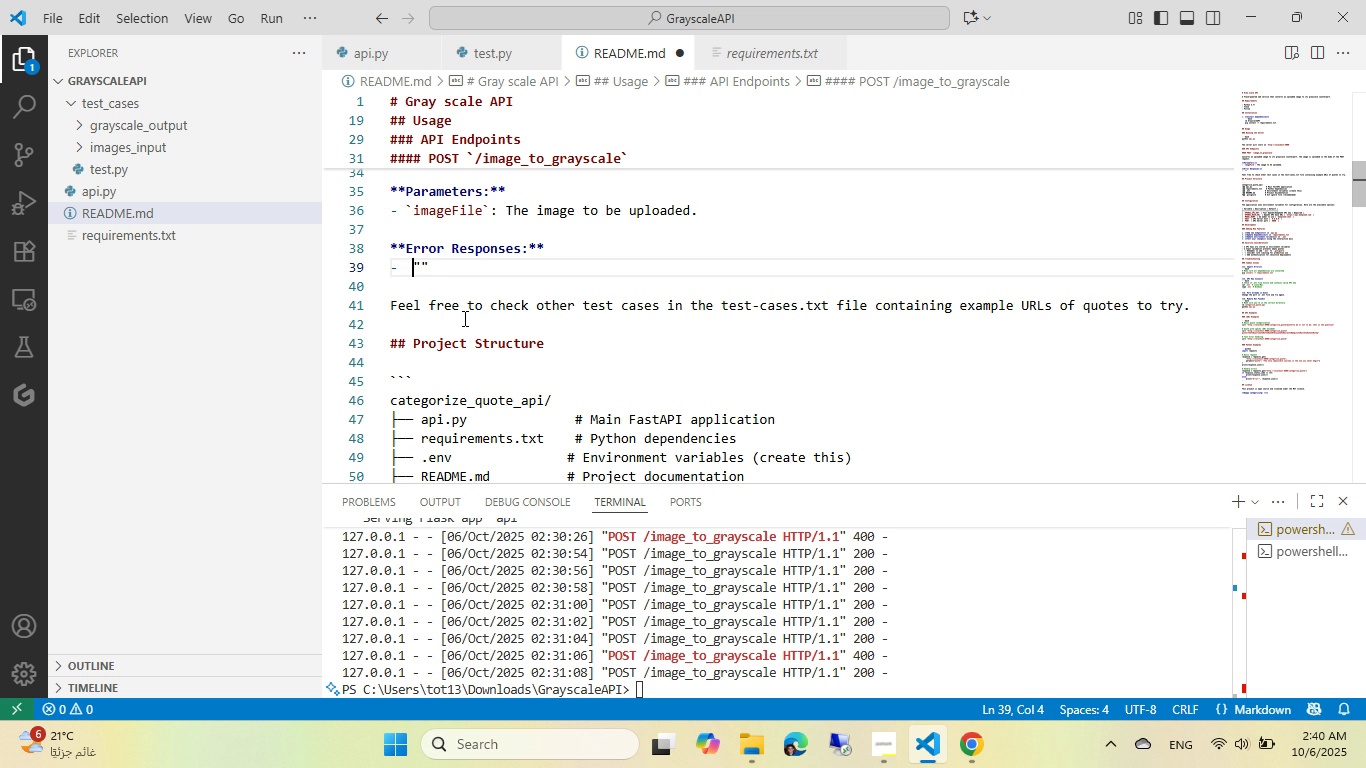 
key(Backspace)
 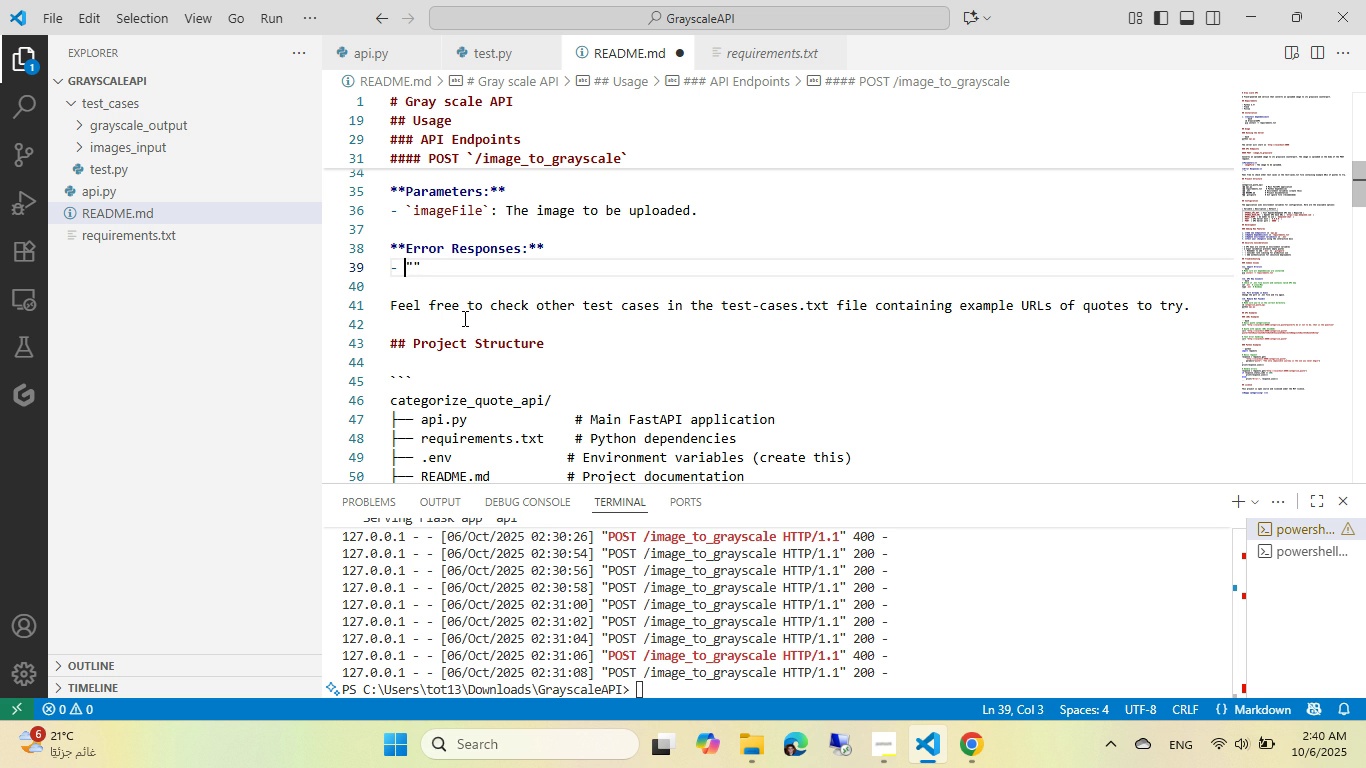 
key(Backspace)
 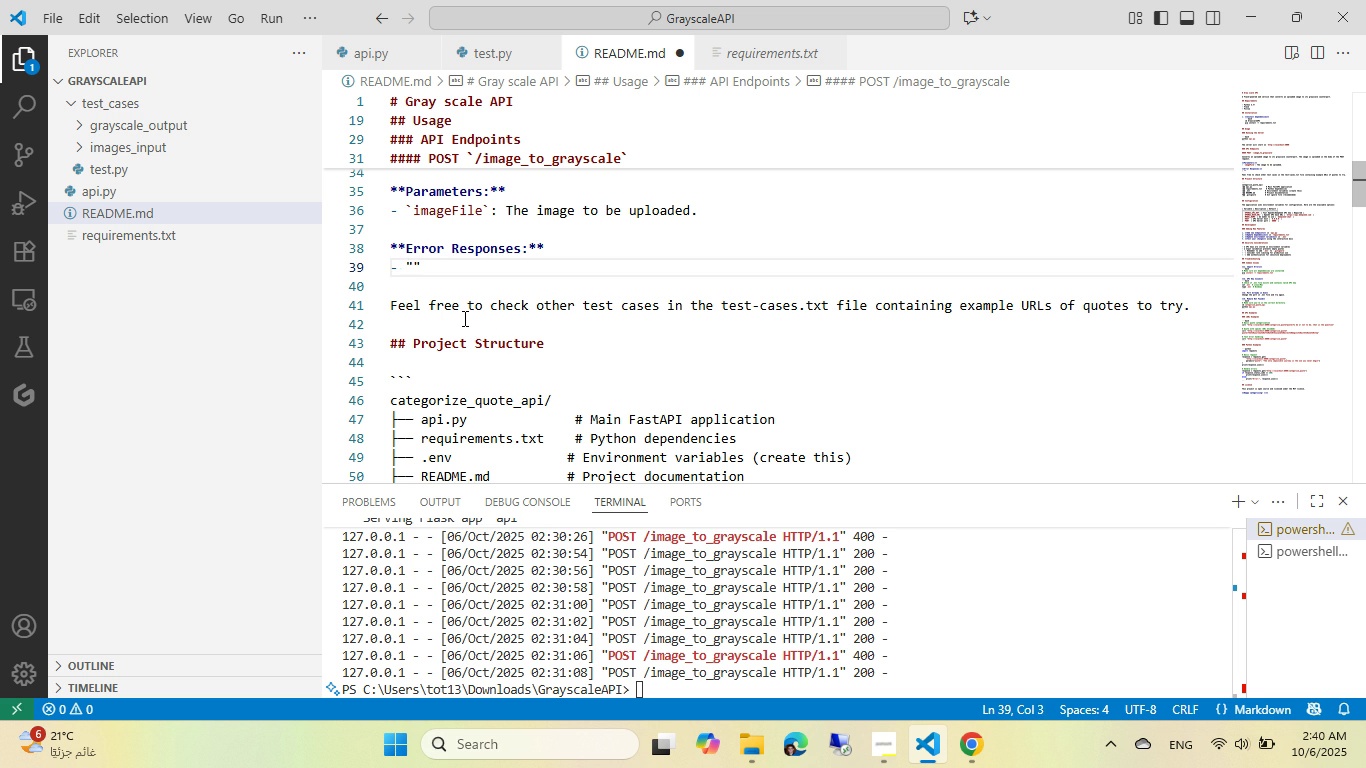 
key(ArrowRight)
 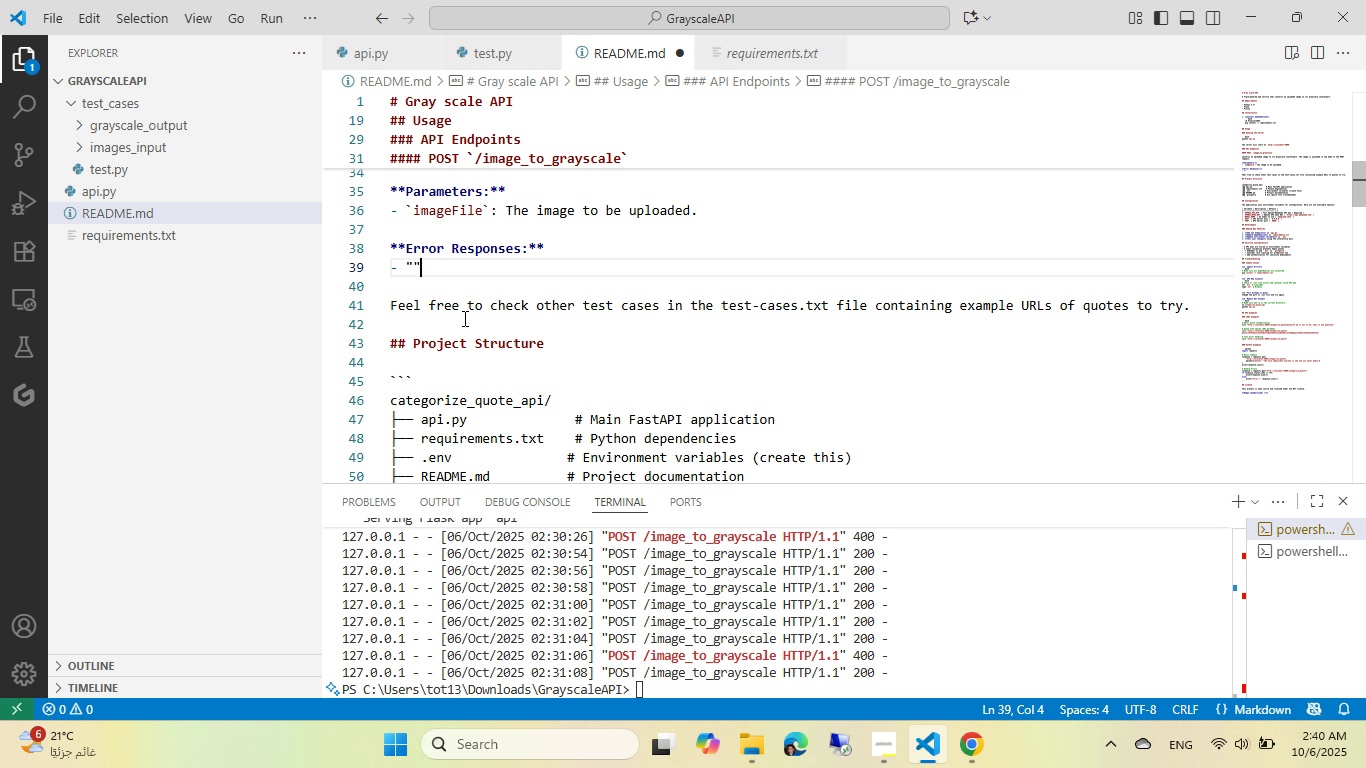 
key(ArrowRight)
 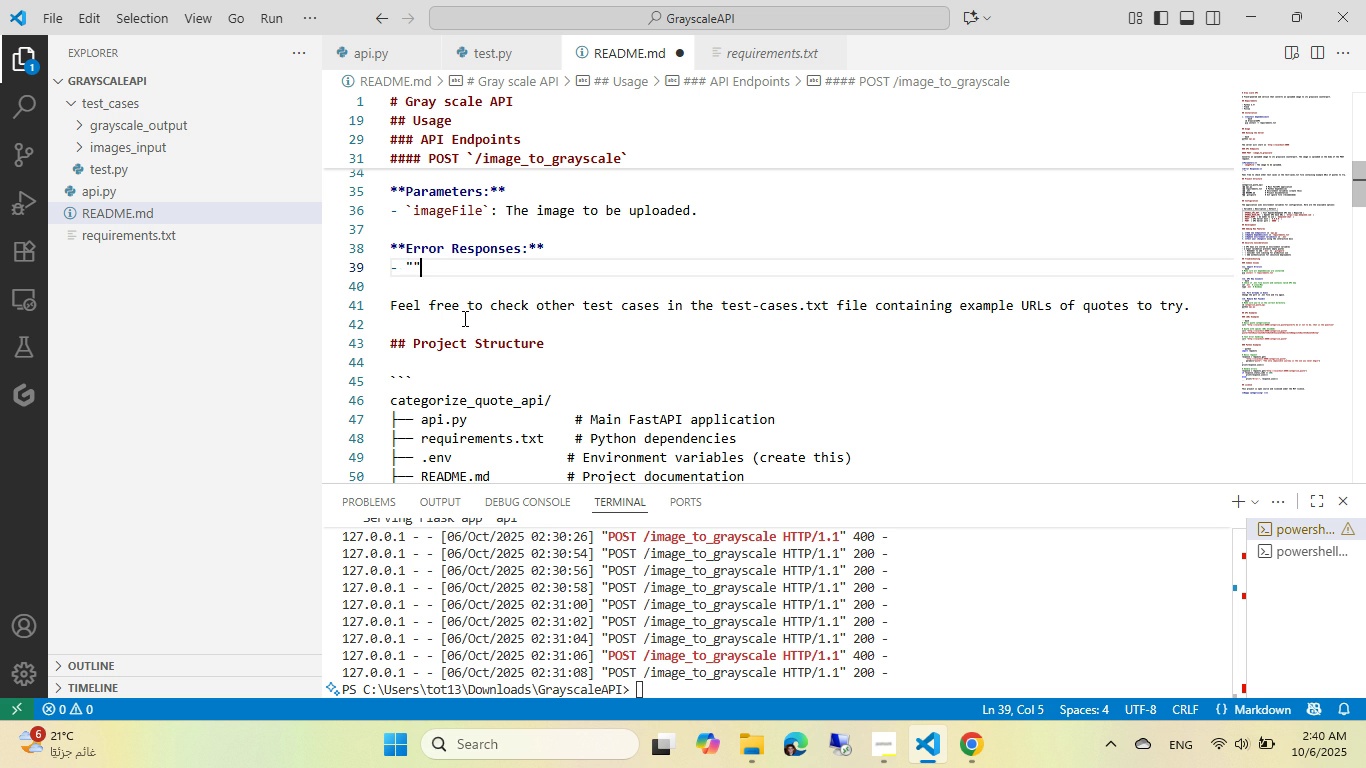 
key(Backspace)
 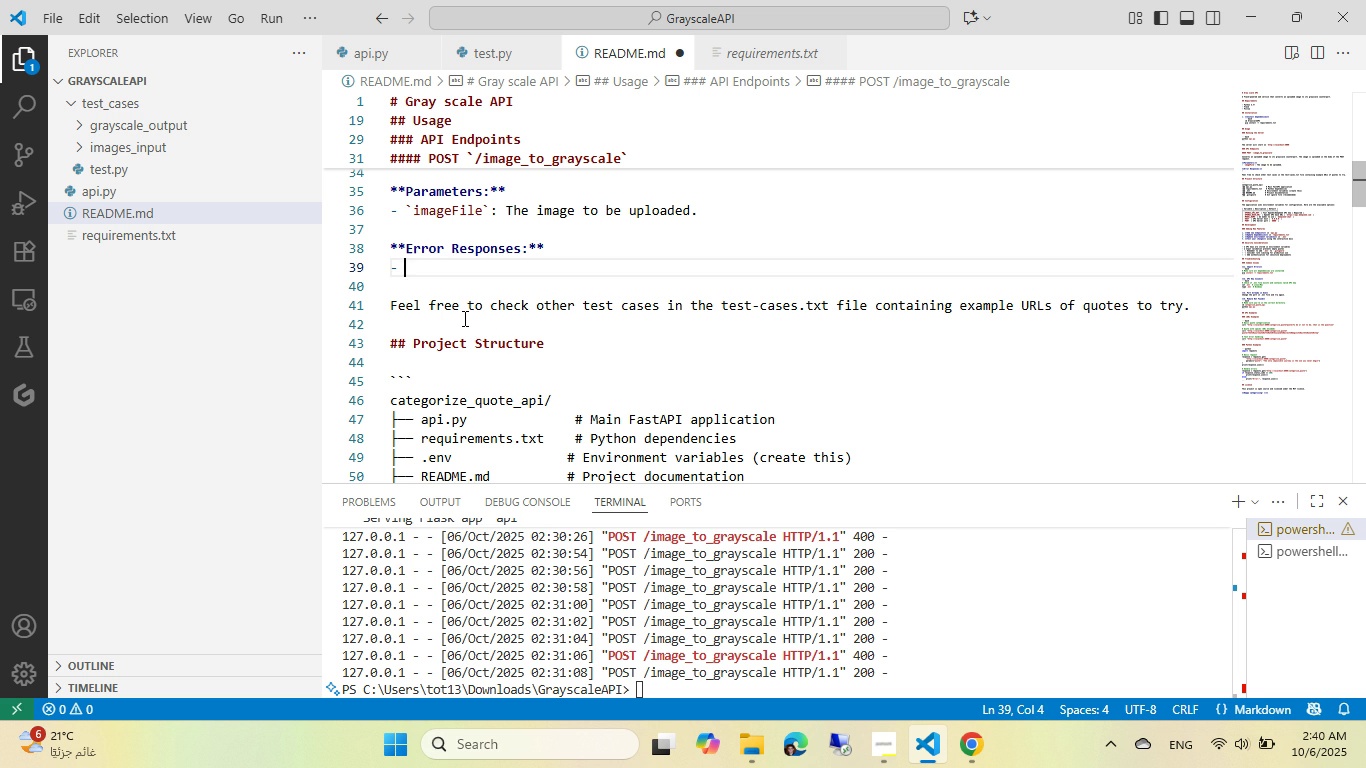 
key(Backspace)
 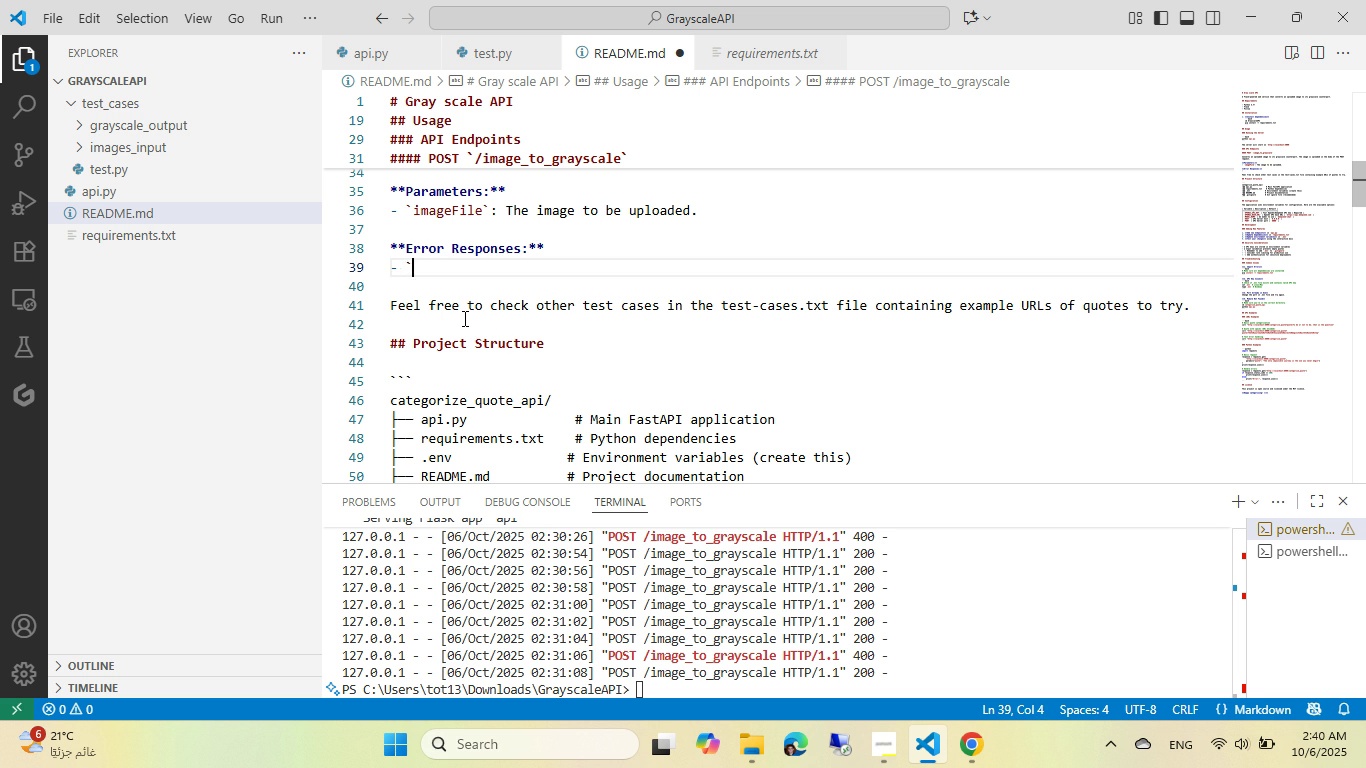 
key(Backquote)
 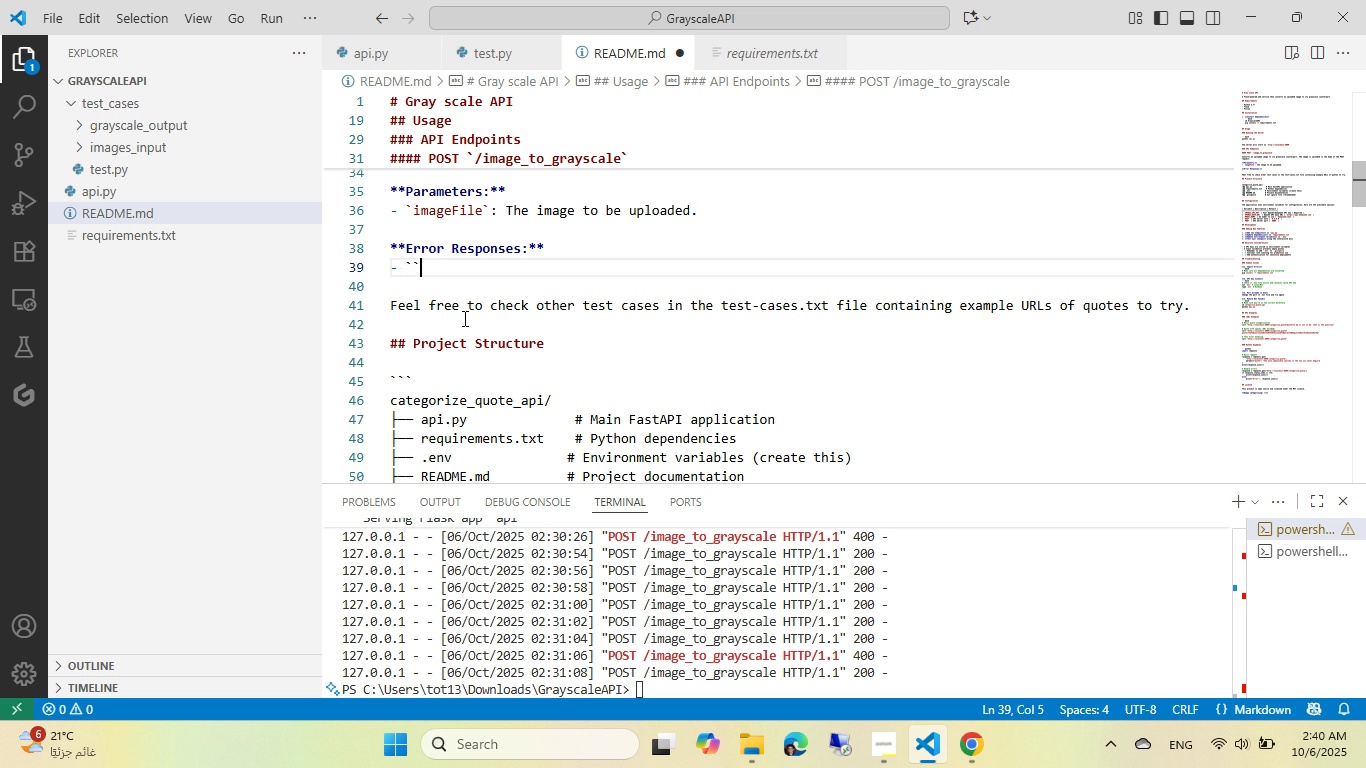 
key(Backquote)
 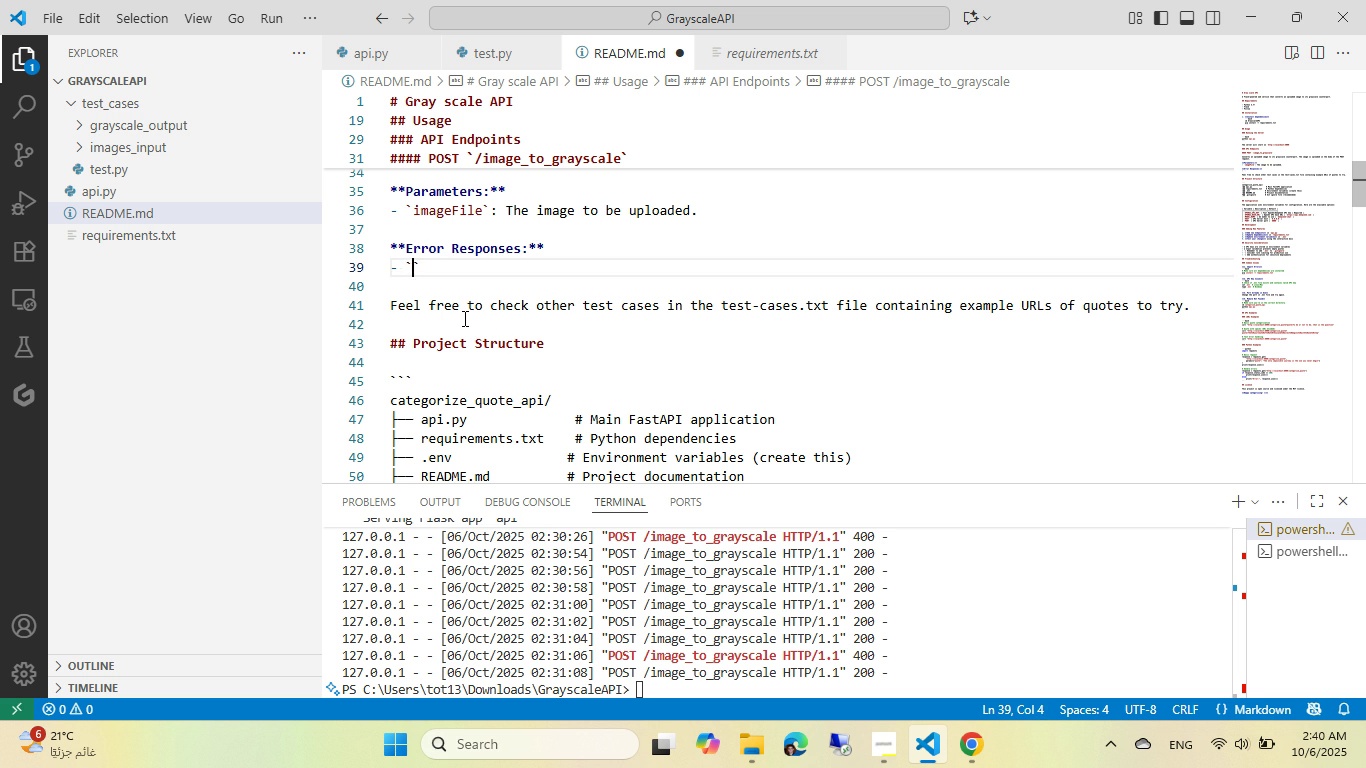 
key(ArrowLeft)
 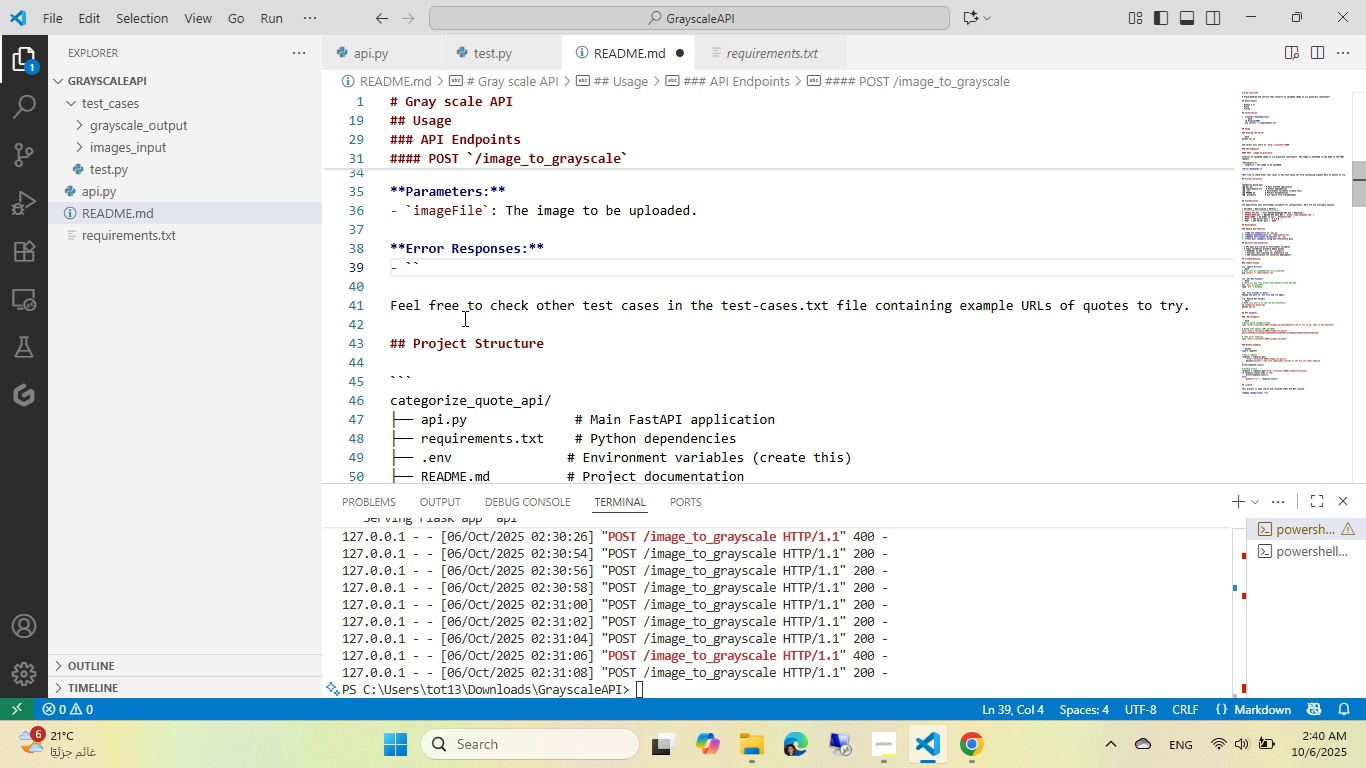 
type(Image notfound)
 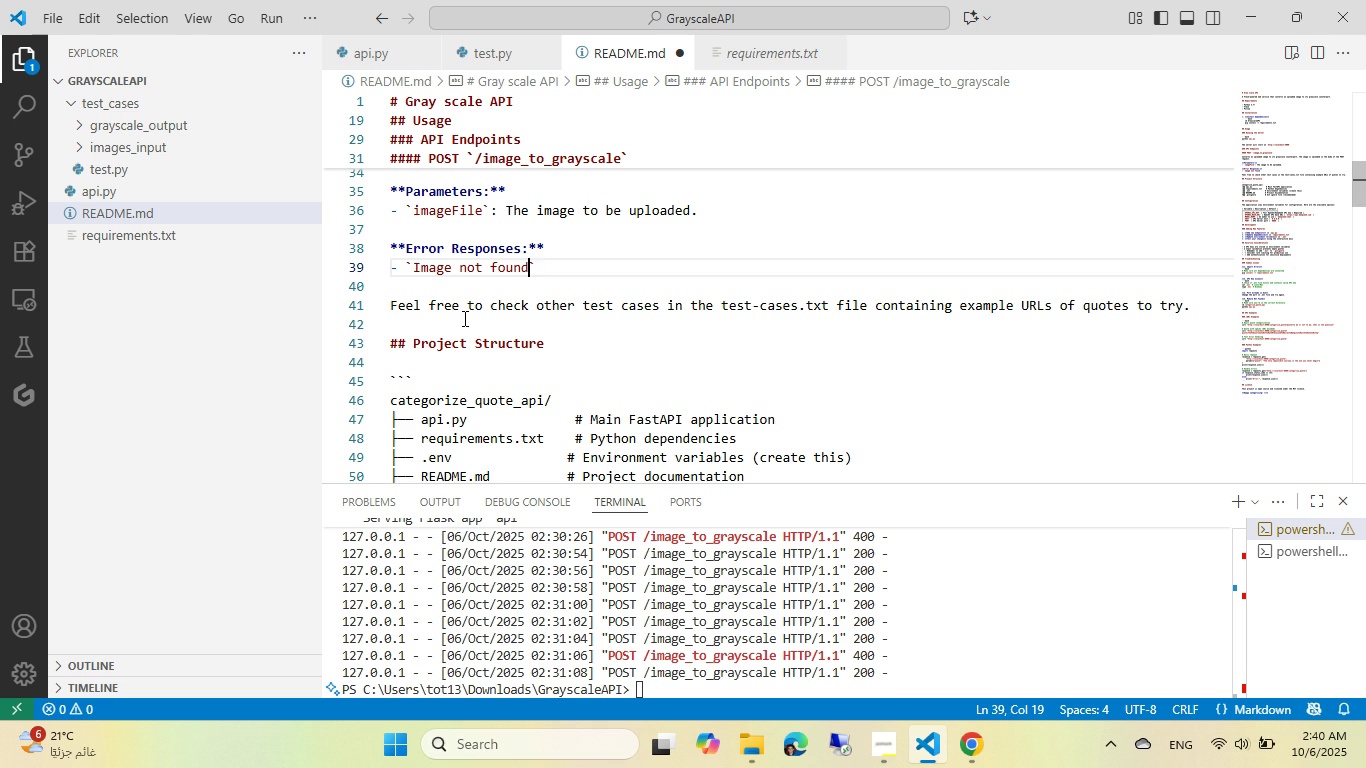 
key(ArrowRight)
 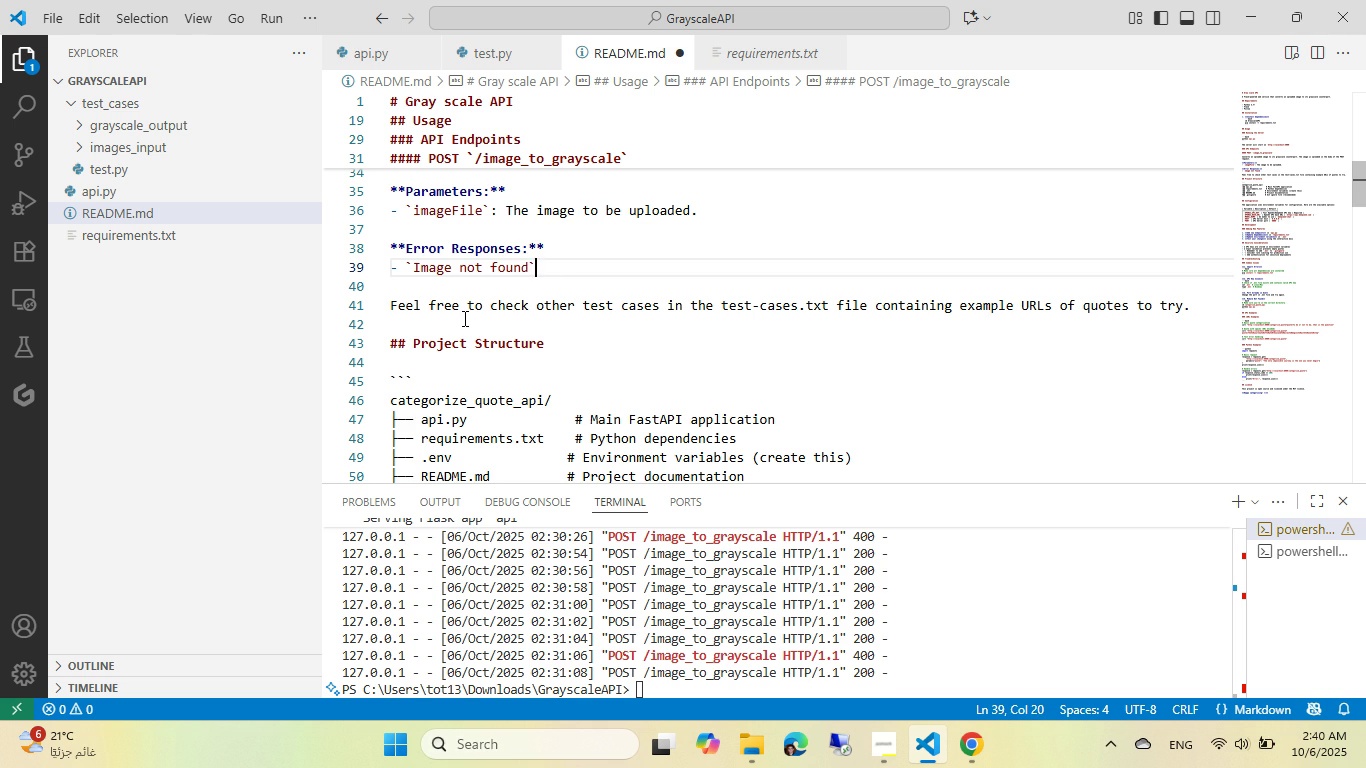 
type(: the image is not up)
key(Backspace)
key(Backspace)
type(provided.)
 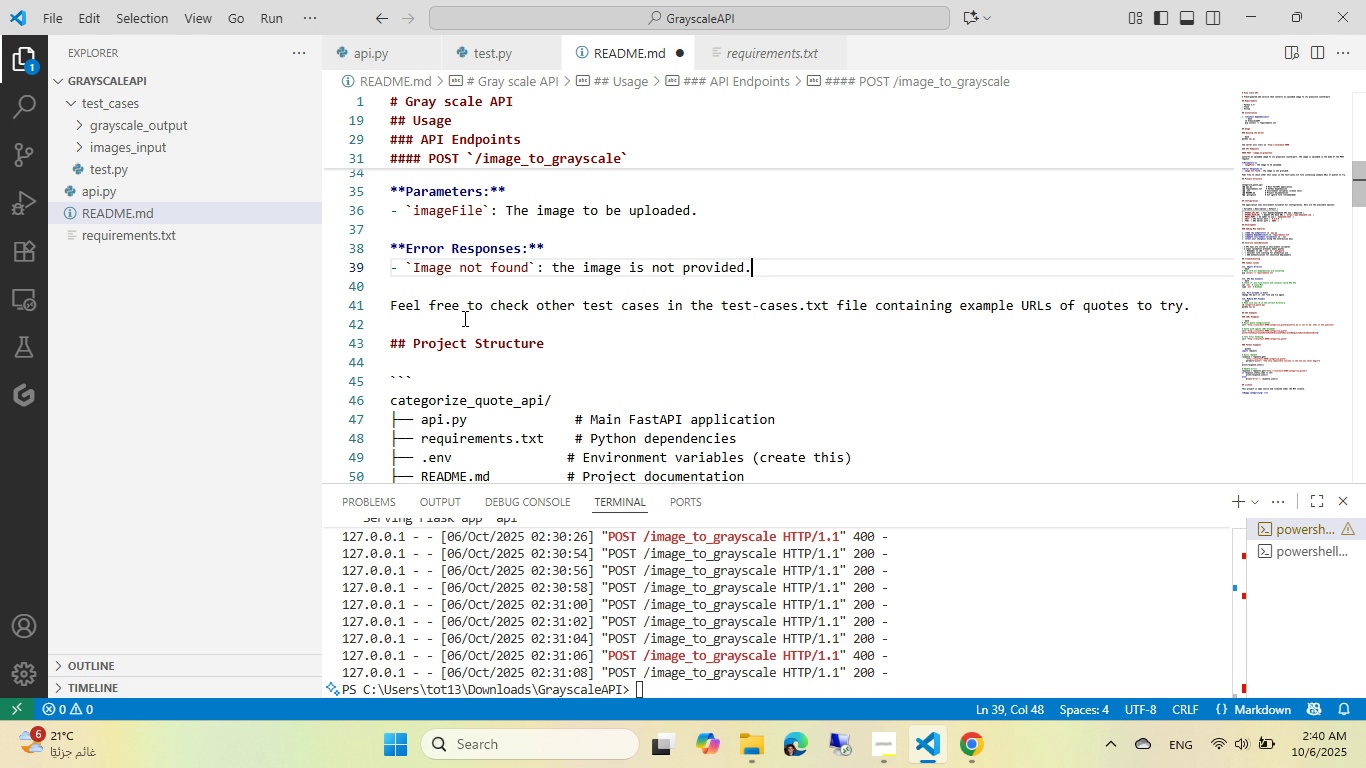 
key(Enter)
 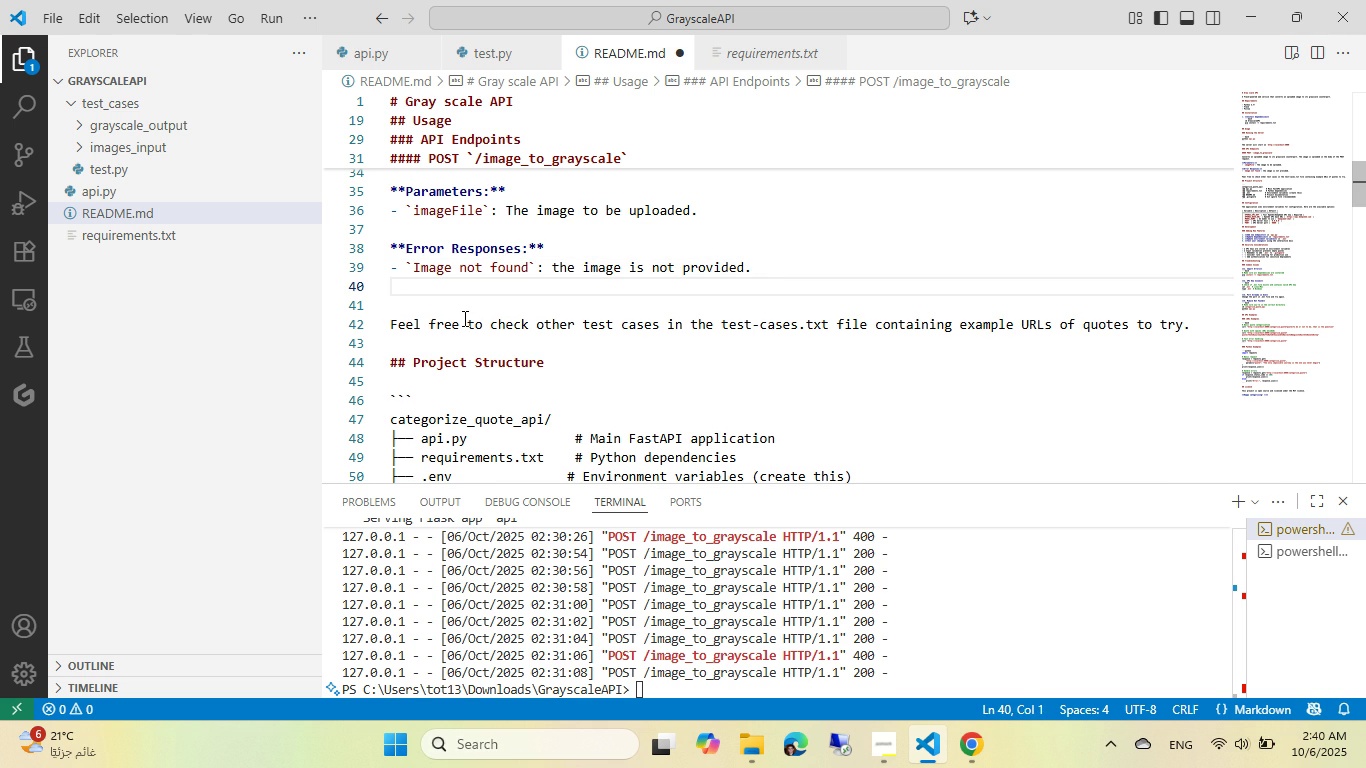 
key(Minus)
 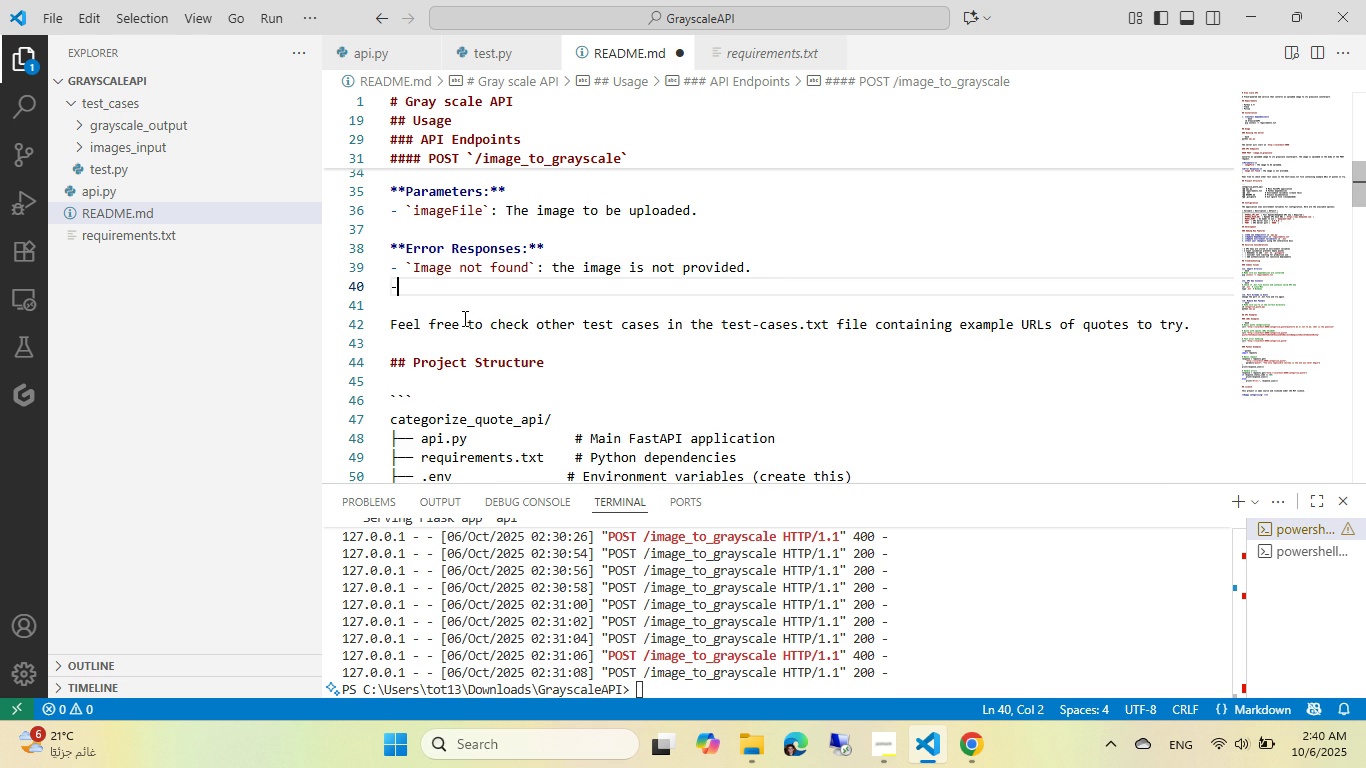 
key(Space)
 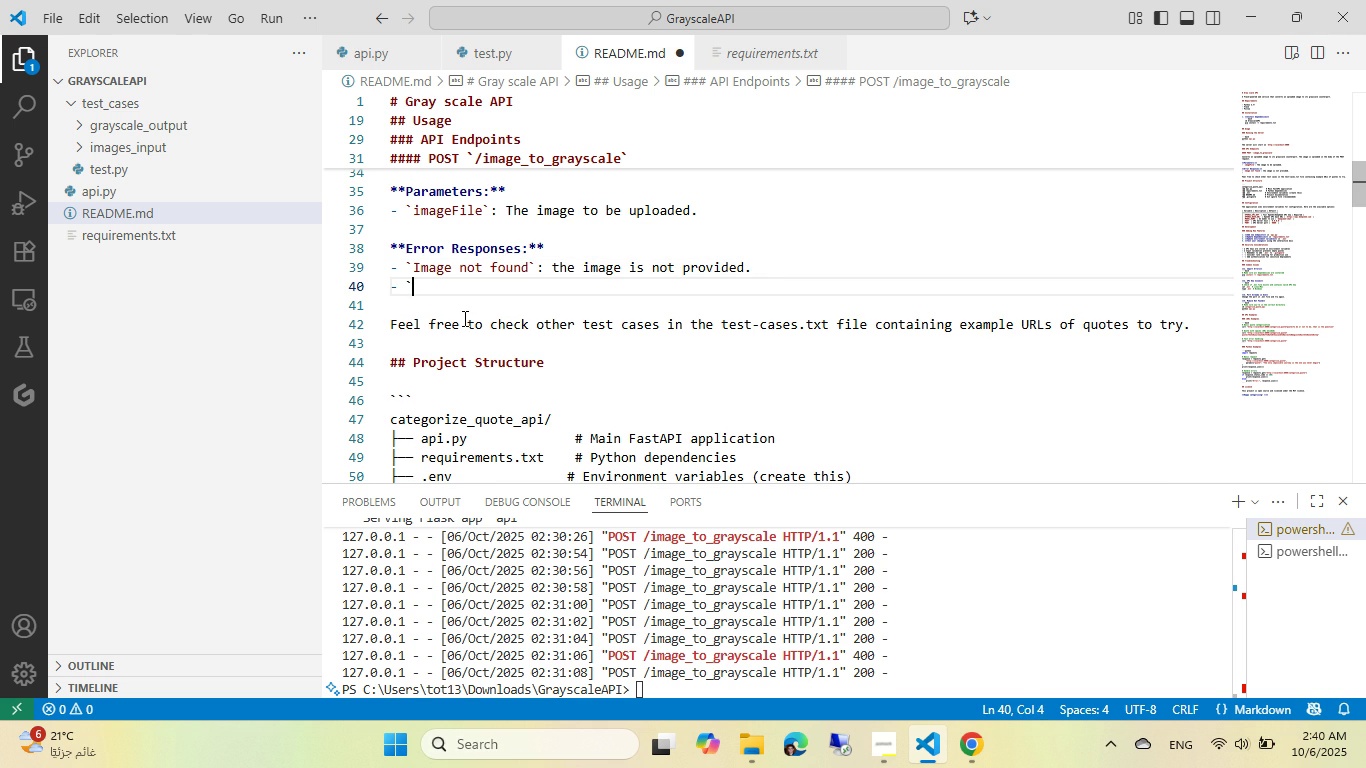 
key(Backquote)
 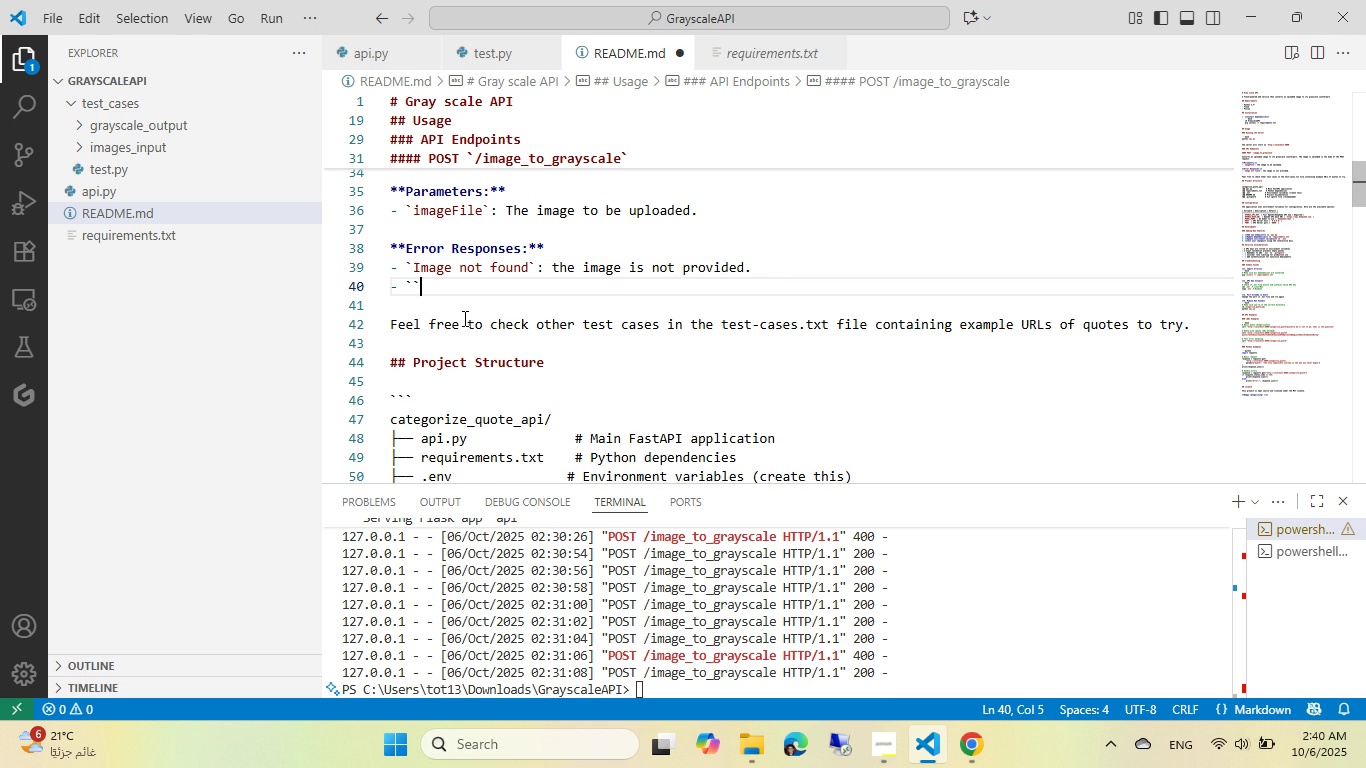 
key(Backquote)
 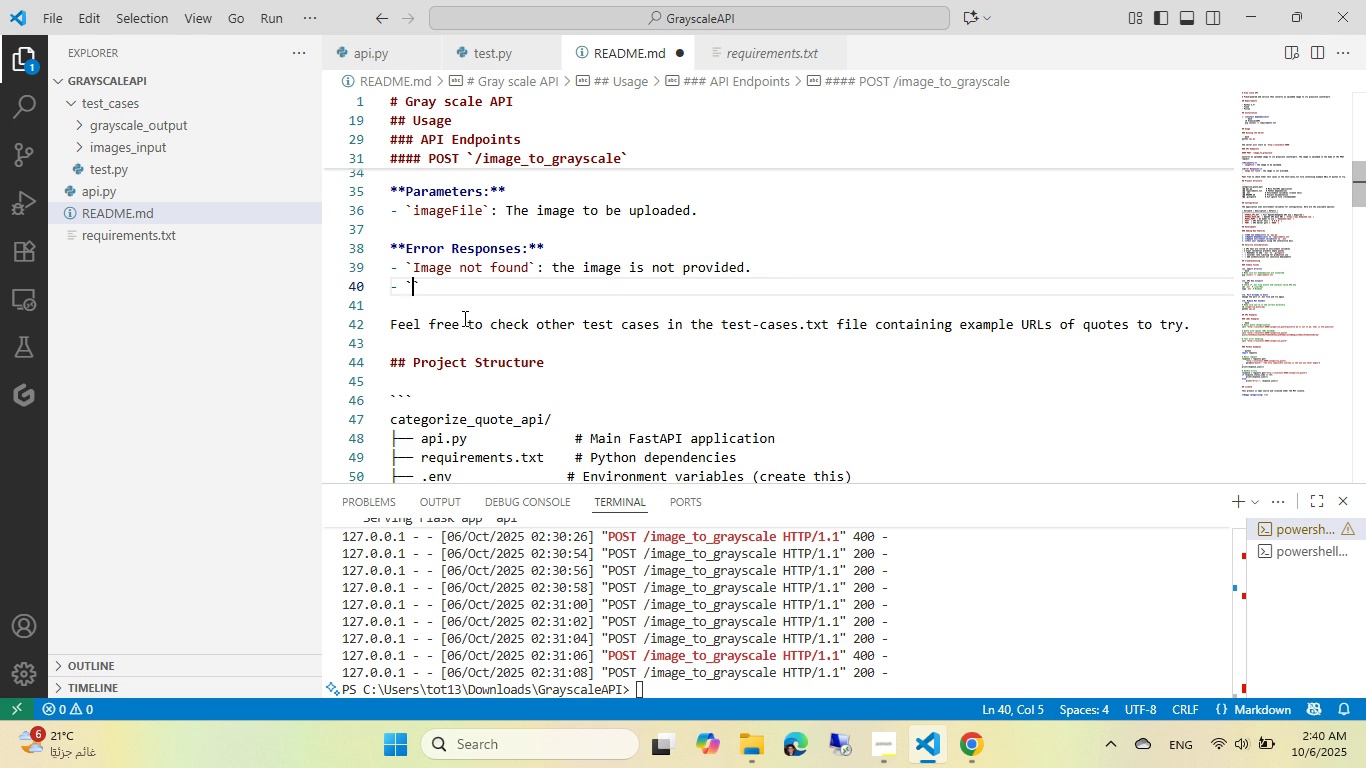 
key(ArrowLeft)
 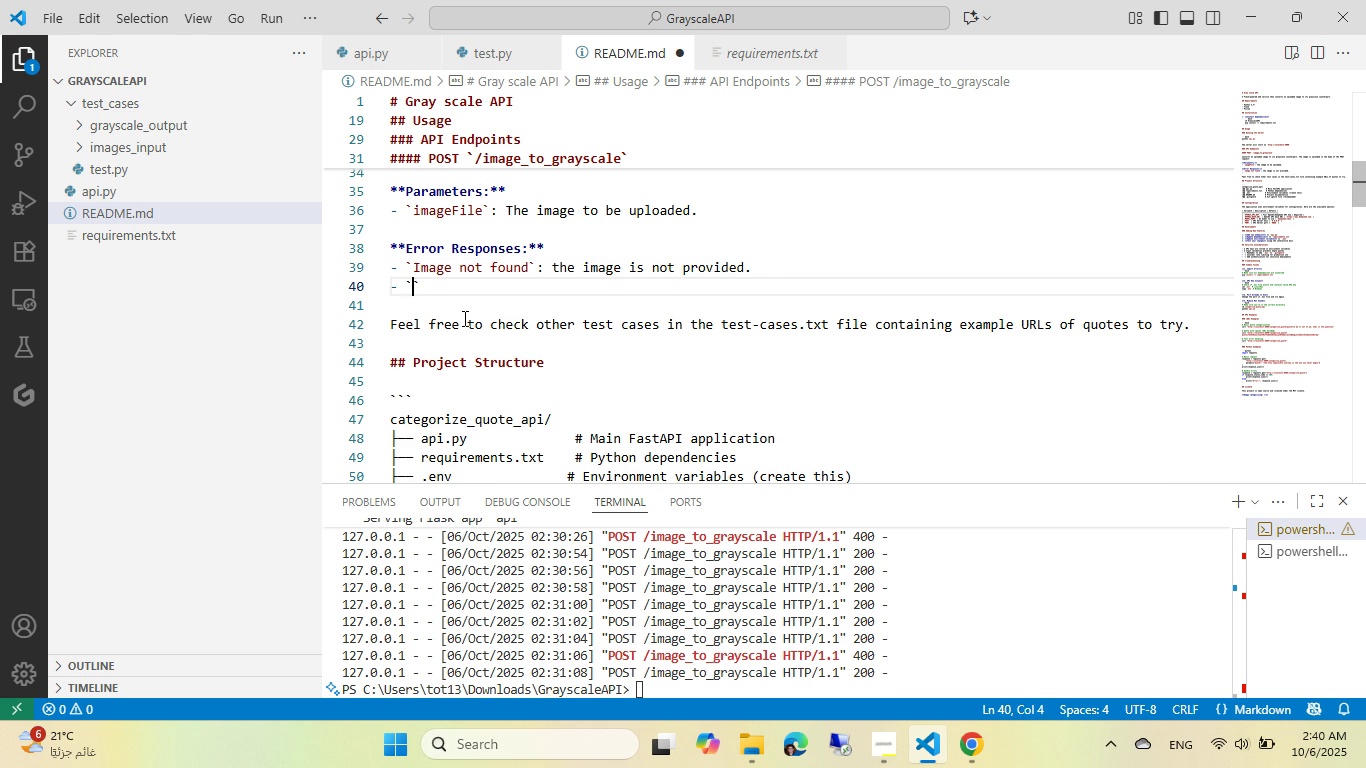 
type(IValid image)
 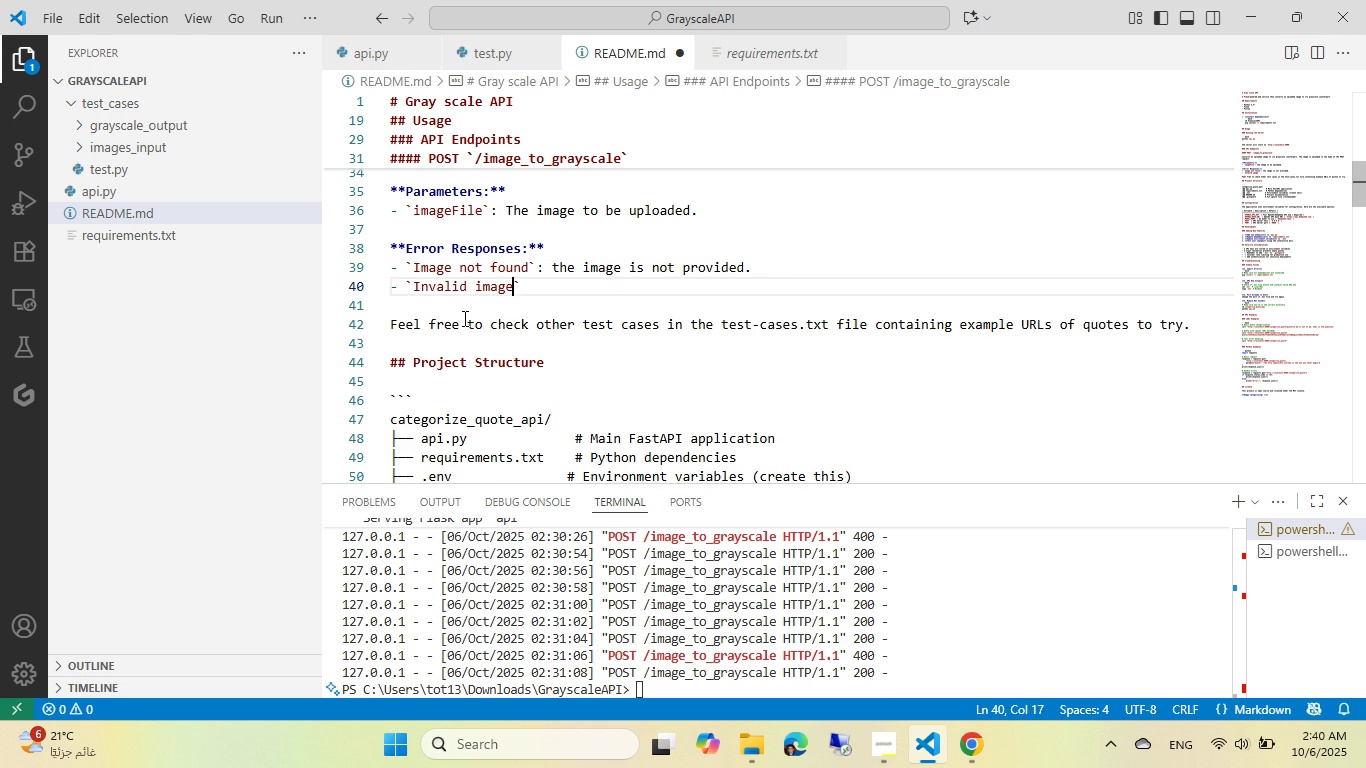 
key(ArrowRight)
 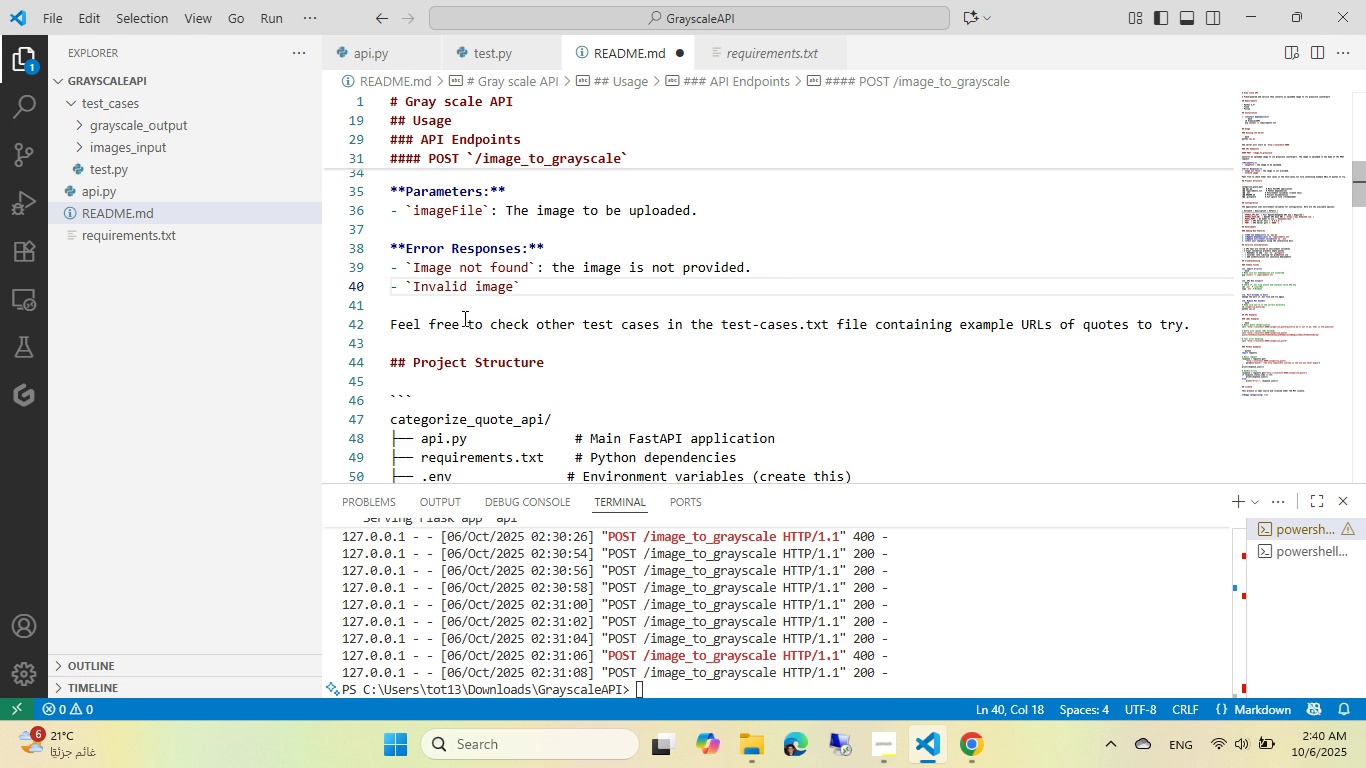 
type(: the uploaded mage type s not supported)